 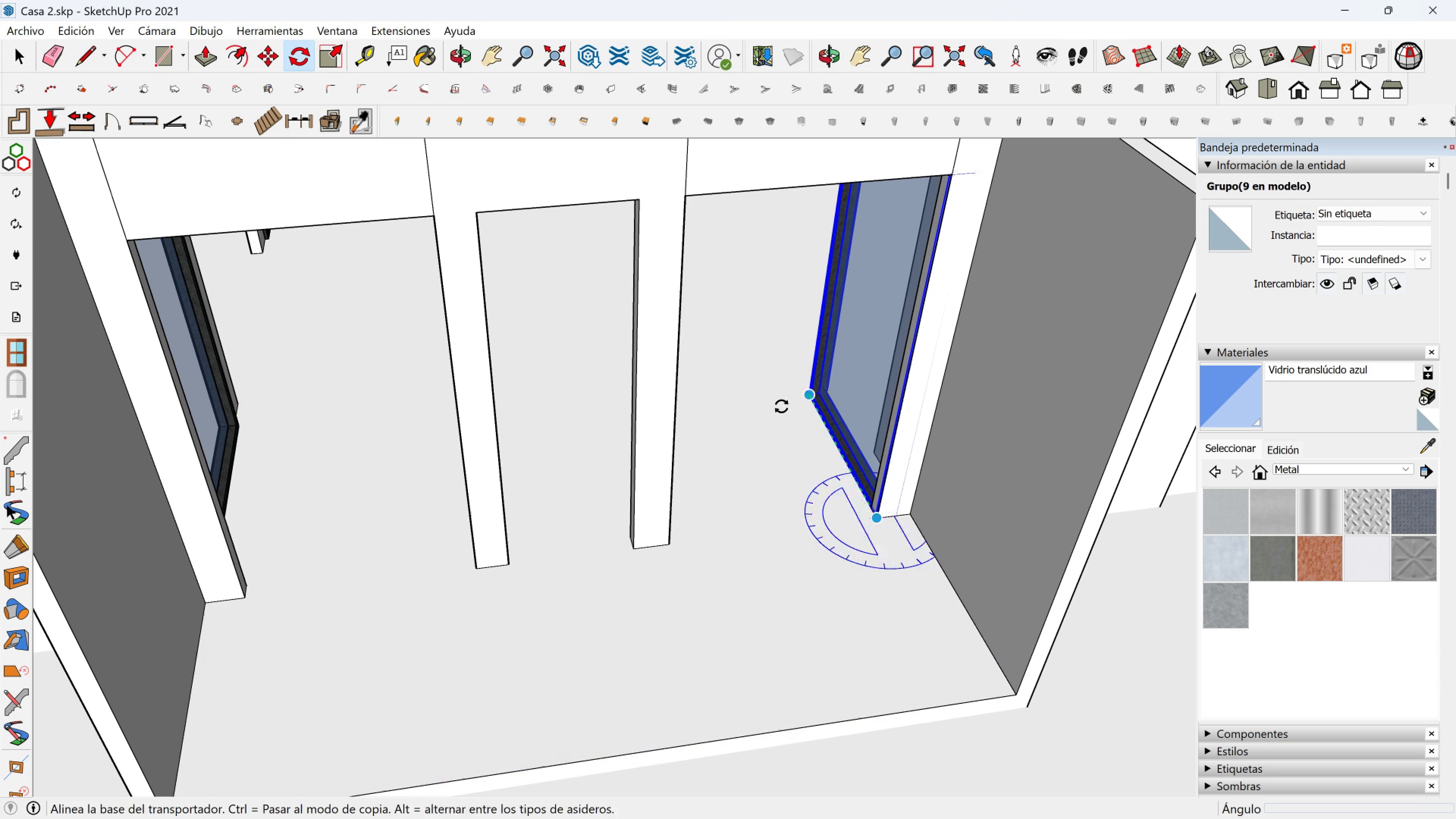 
left_click([790, 399])
 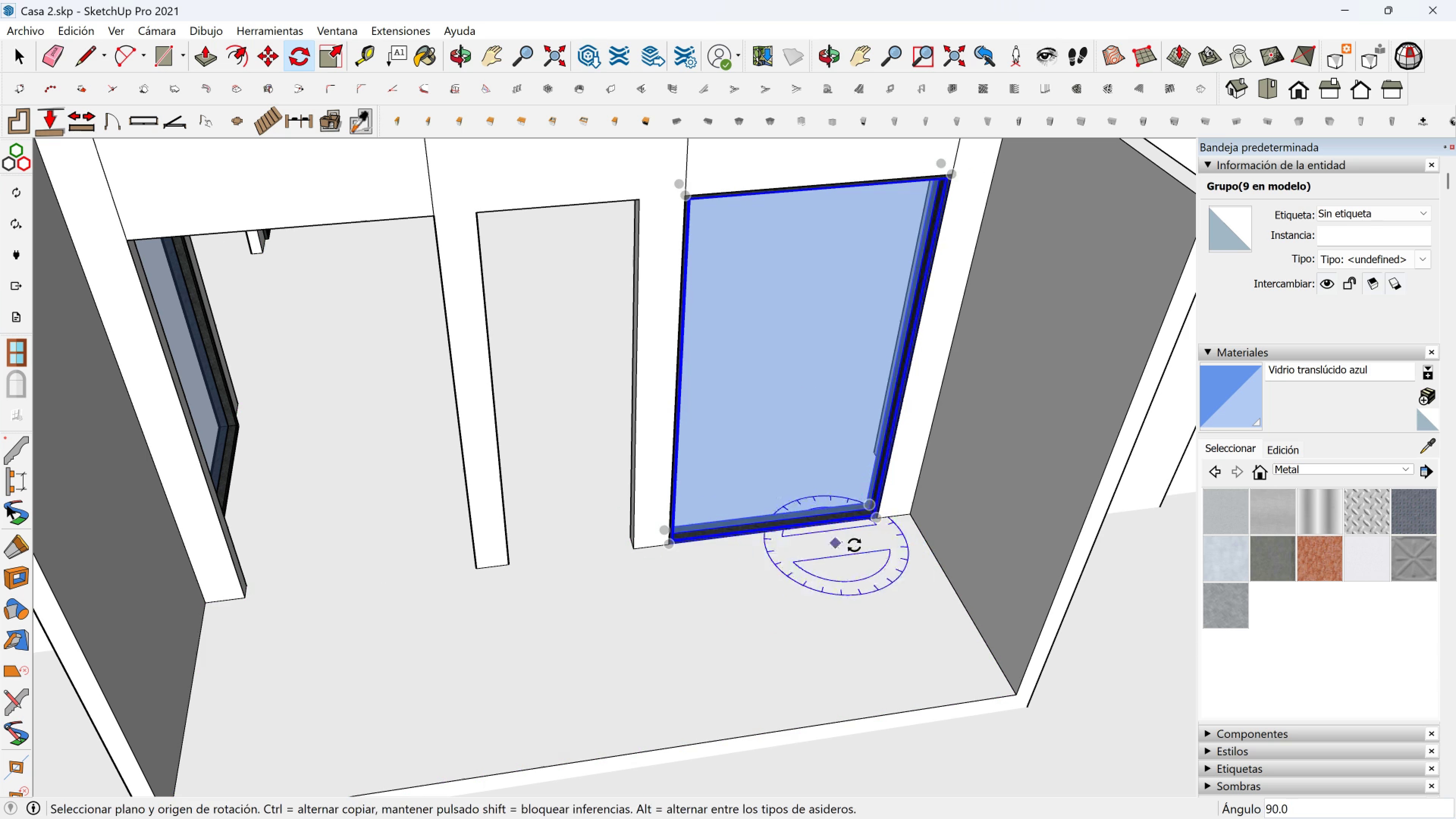 
key(M)
 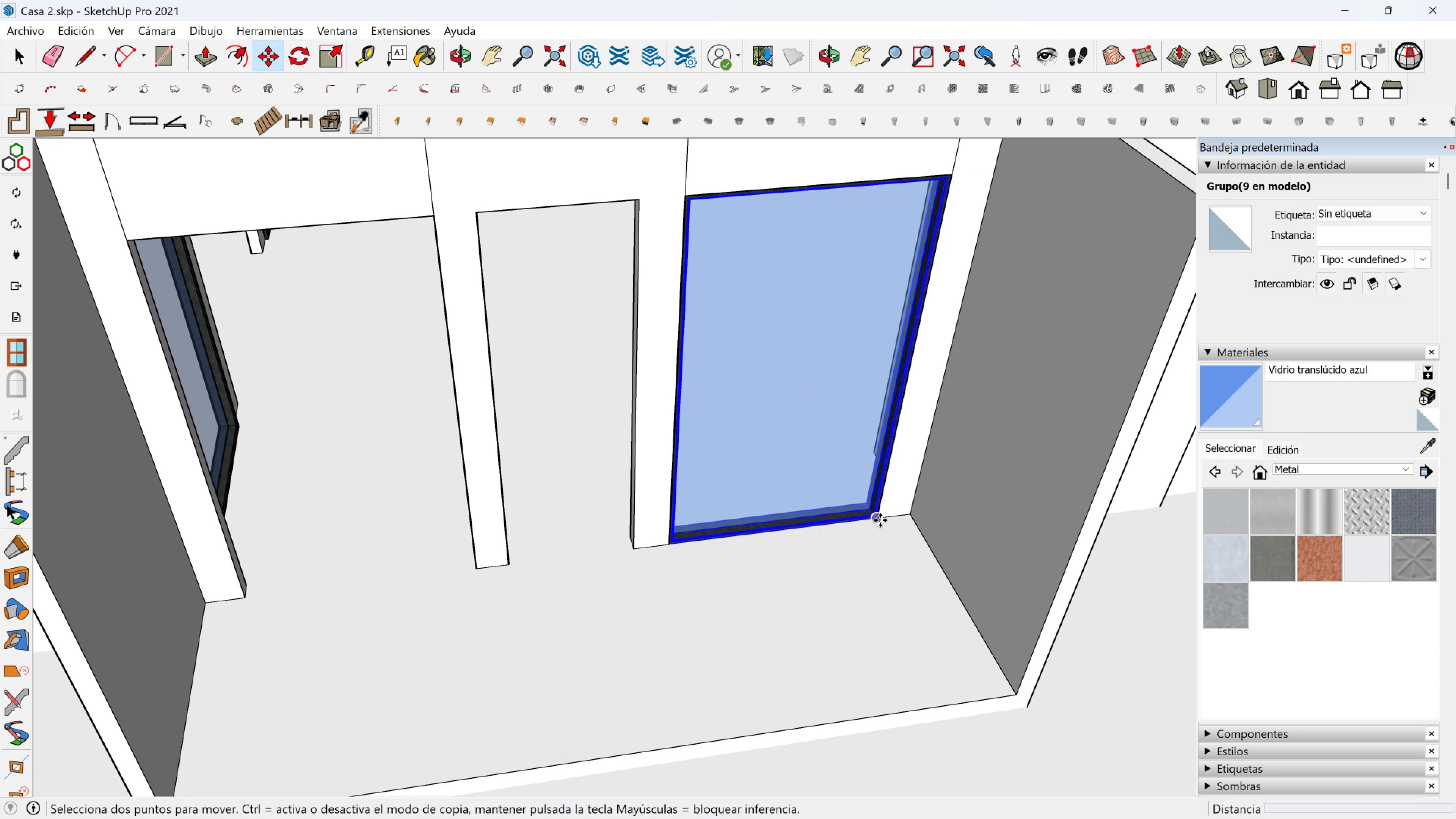 
key(Control+ControlLeft)
 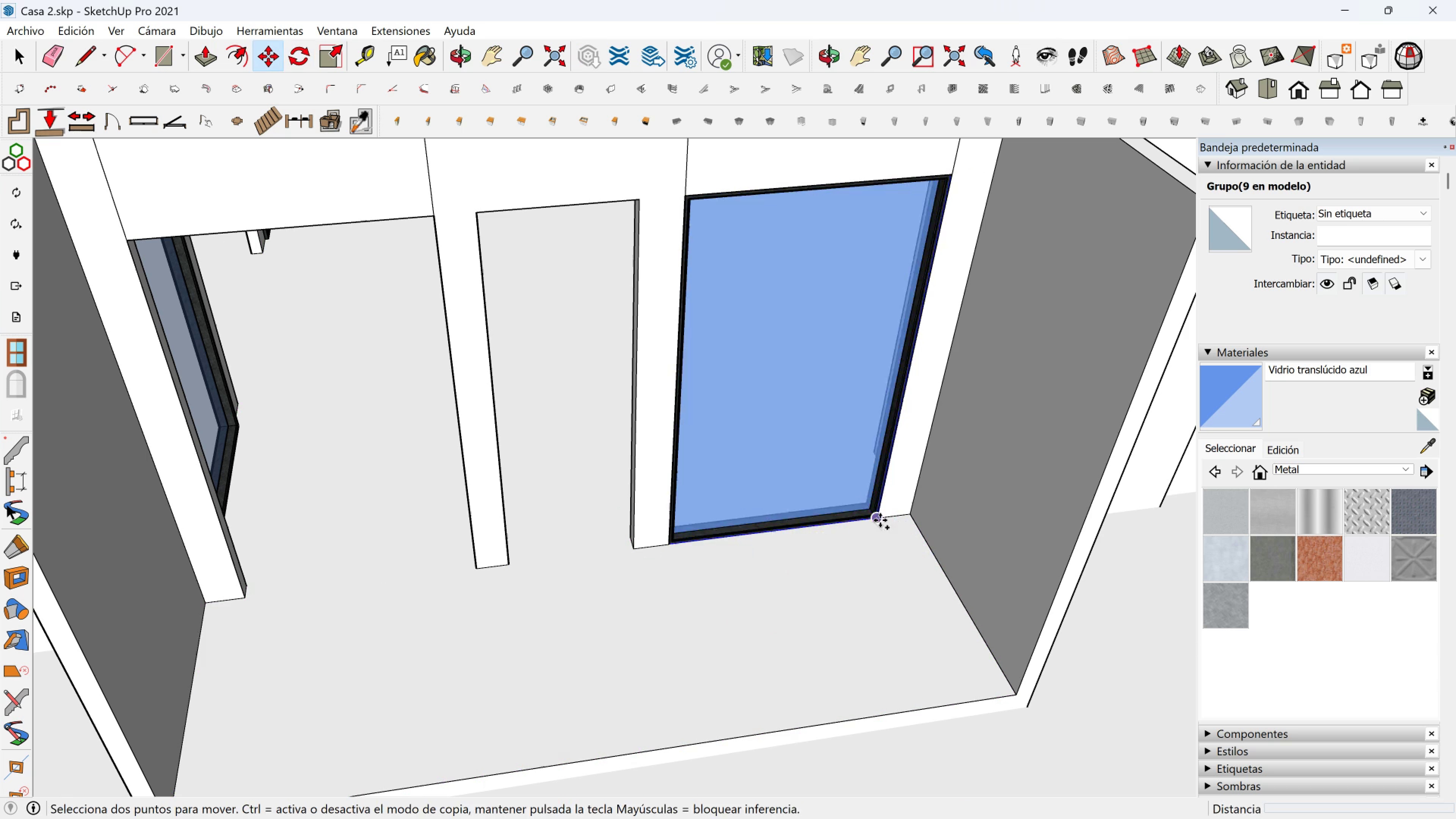 
left_click([880, 520])
 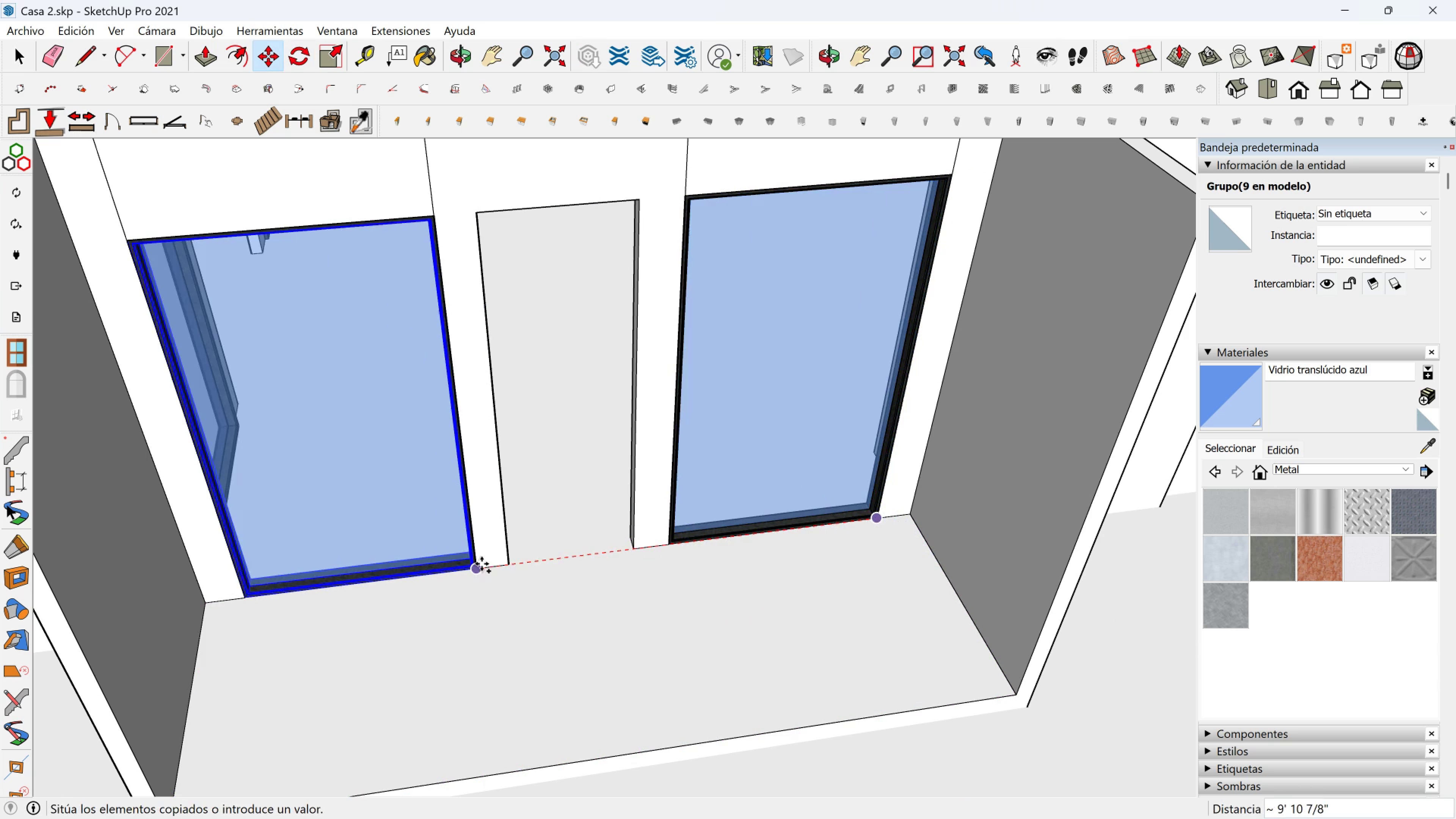 
left_click([482, 564])
 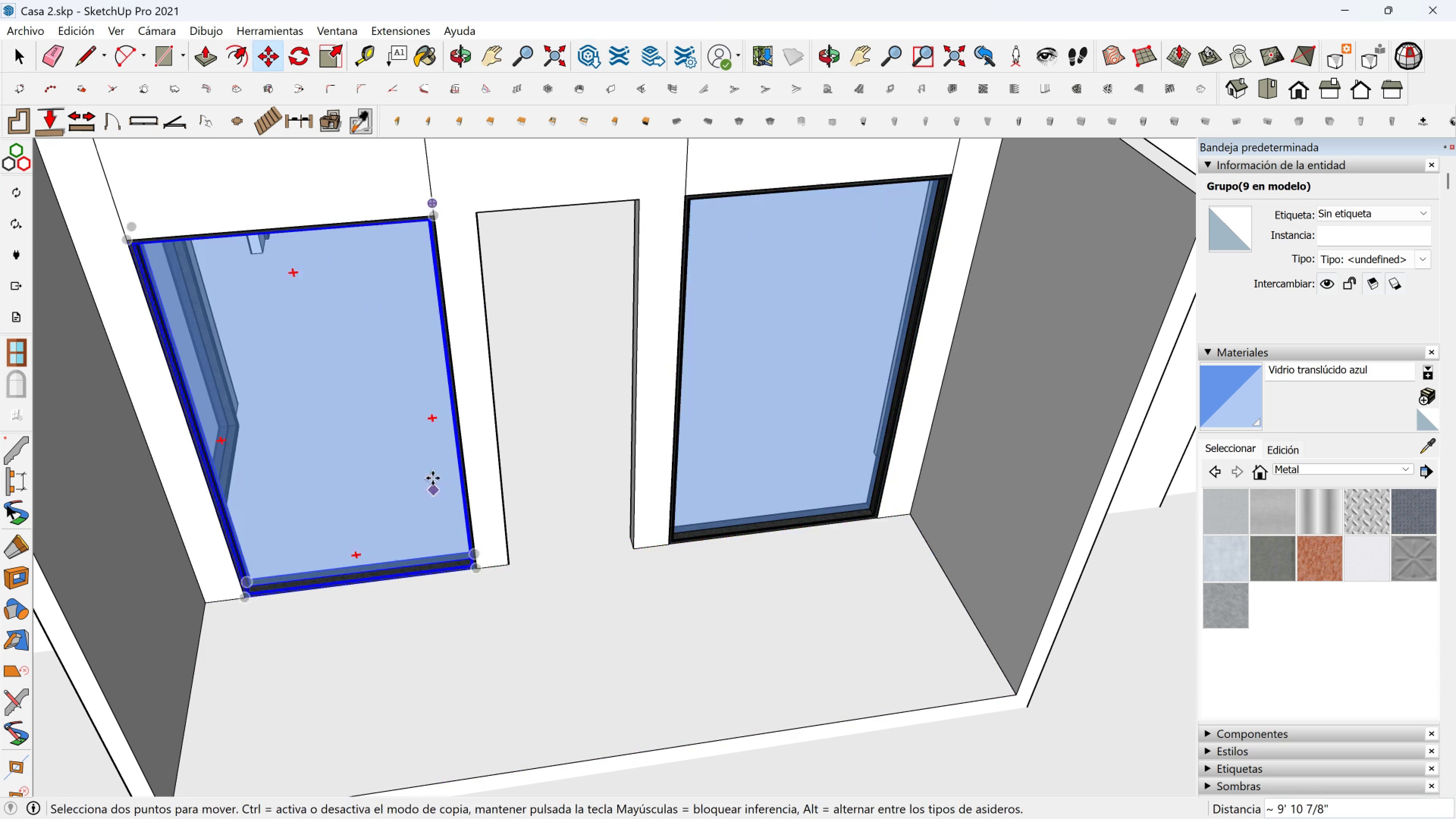 
scroll: coordinate [739, 410], scroll_direction: down, amount: 9.0